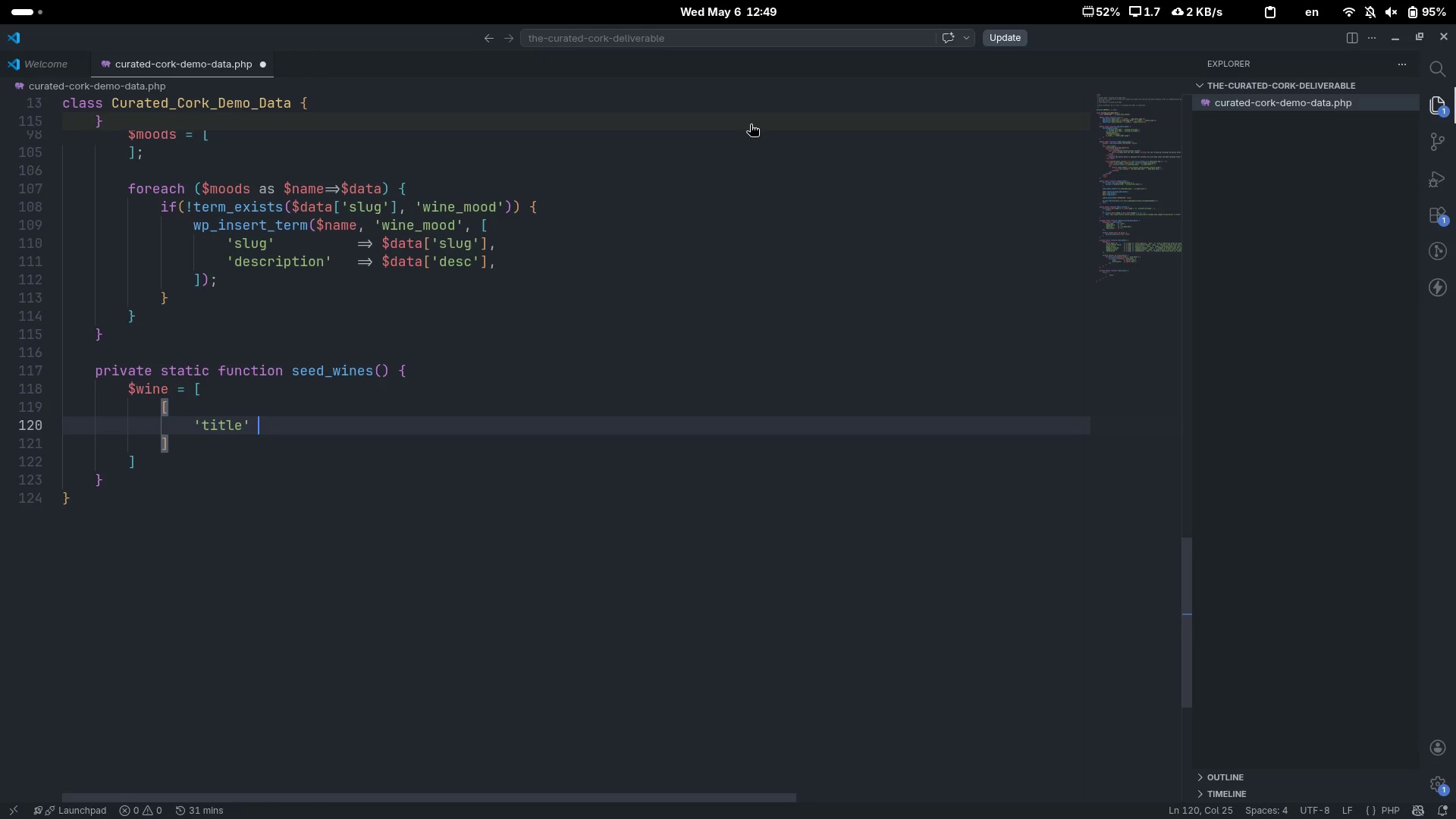 
key(Shift+Equal)
 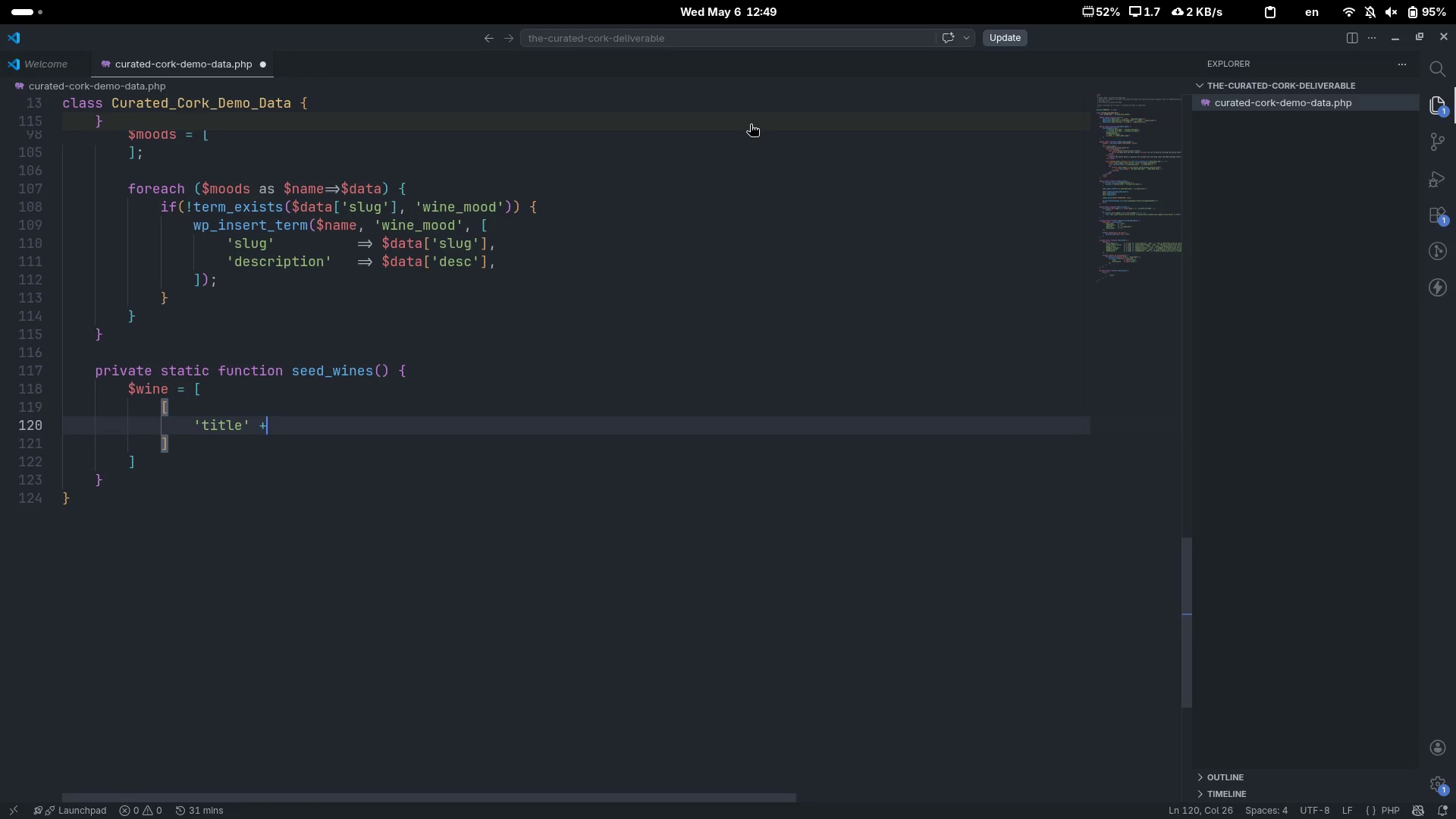 
key(Shift+ShiftLeft)
 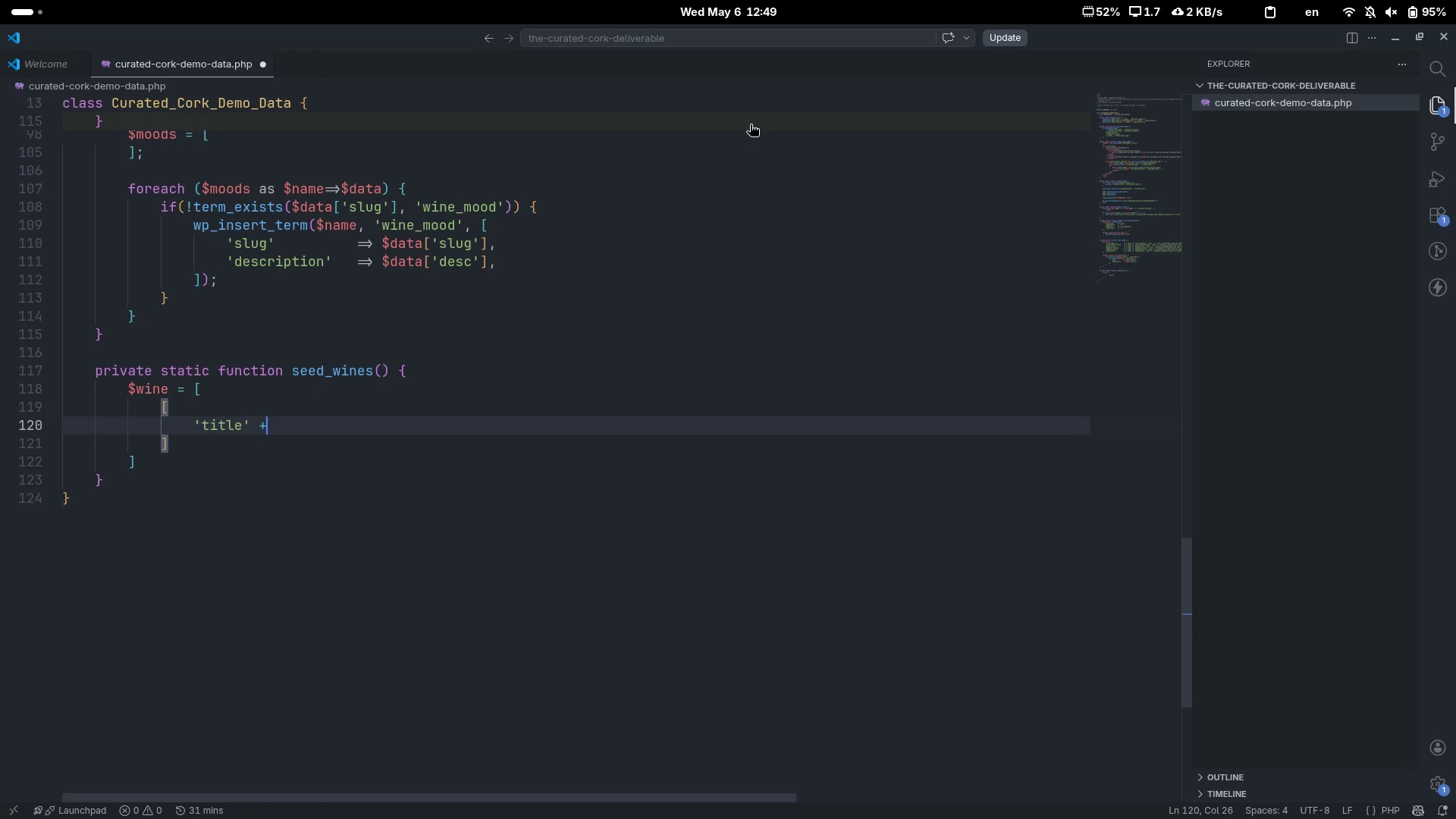 
key(Shift+Period)
 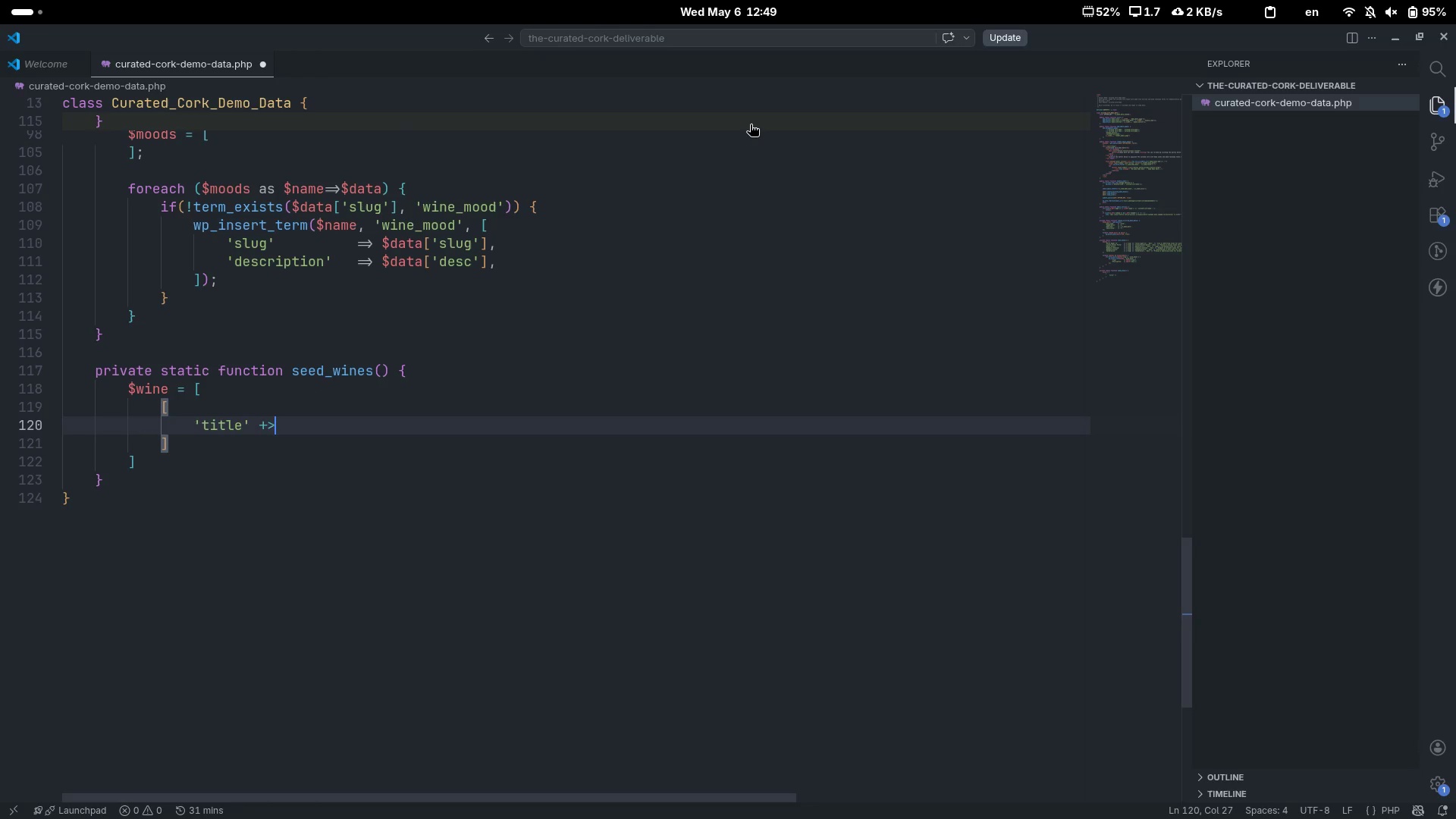 
key(Shift+Space)
 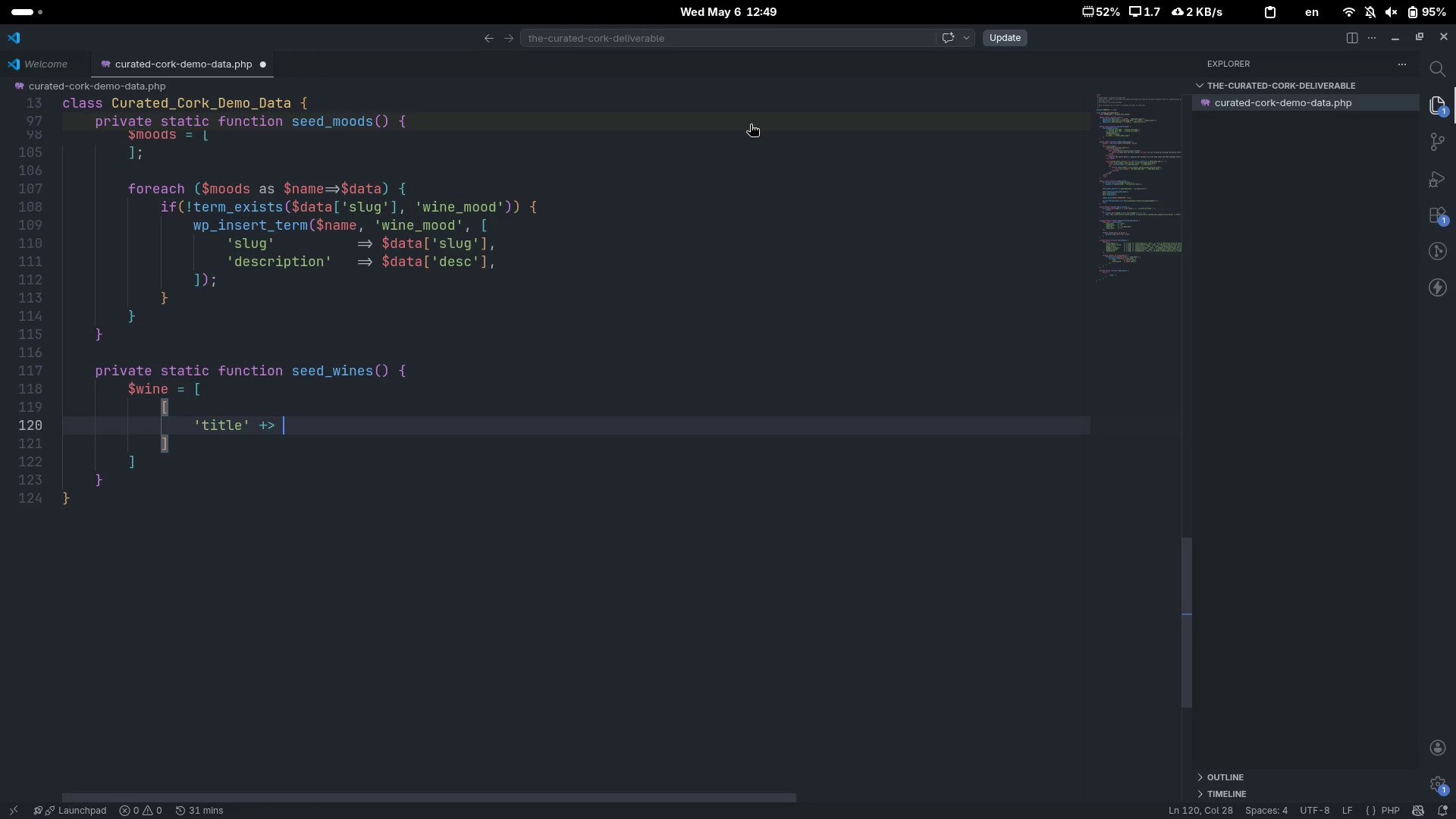 
key(Backspace)
 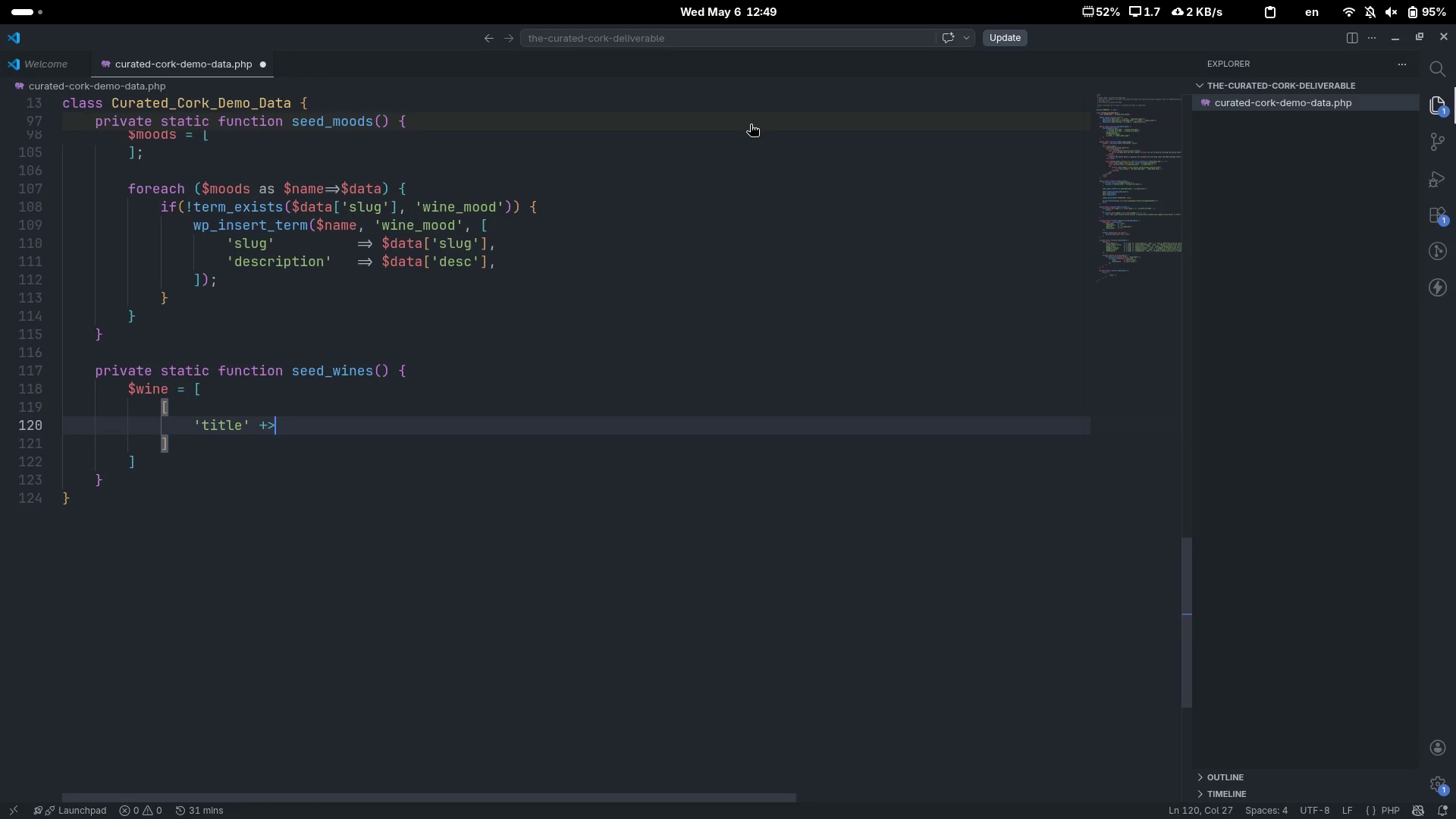 
key(Backspace)
 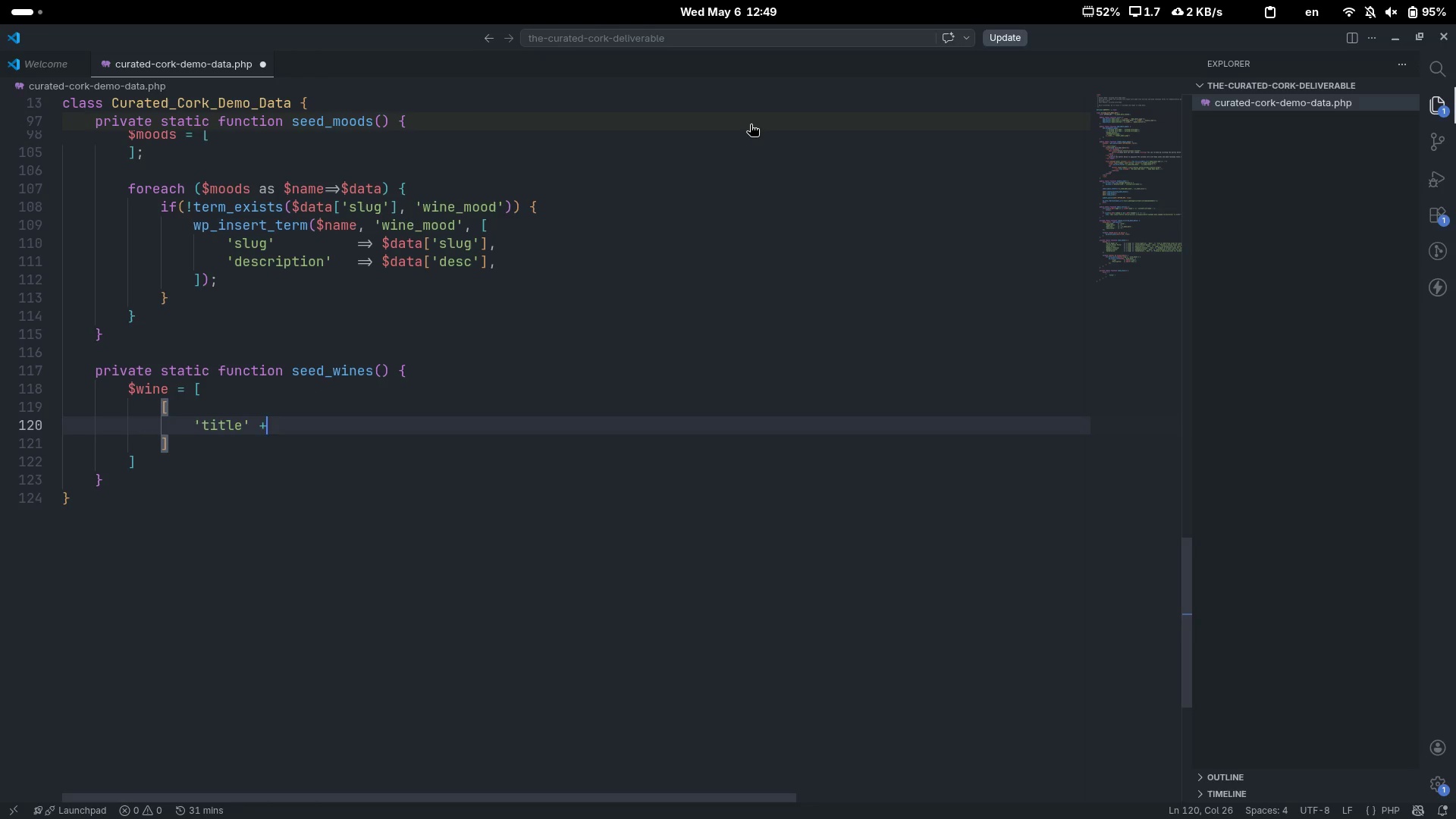 
key(Backspace)
 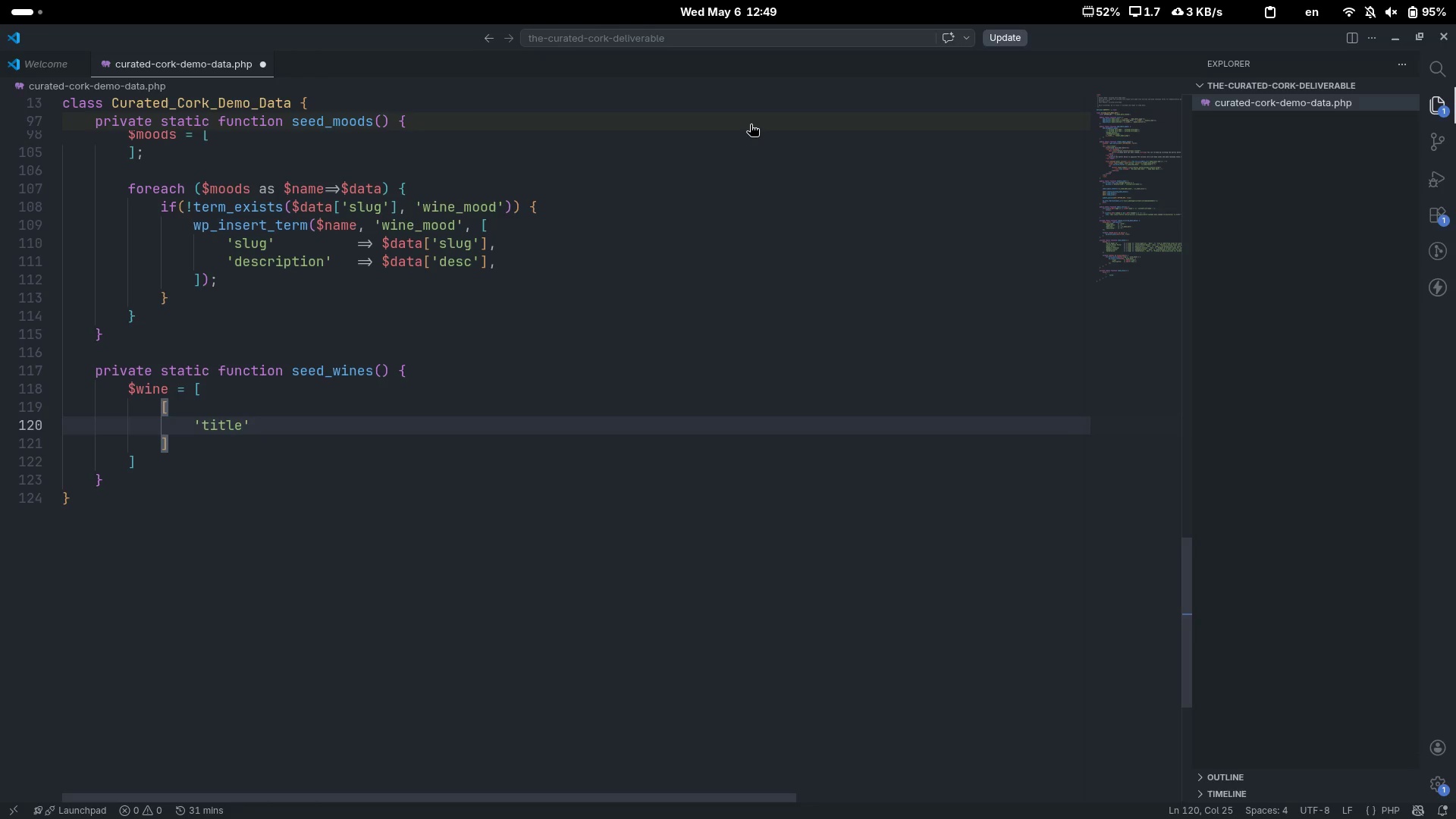 
key(Equal)
 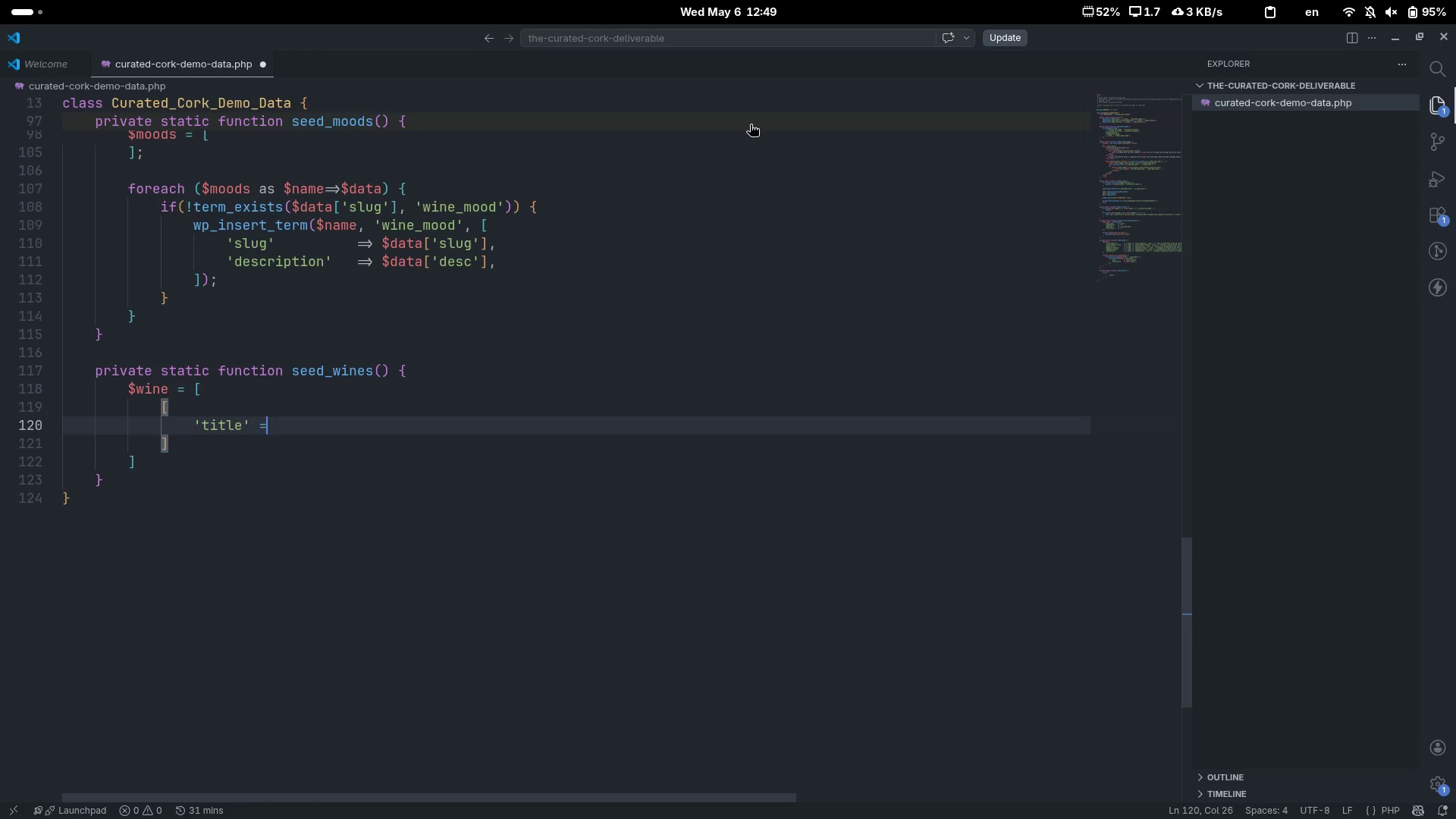 
key(Shift+ShiftLeft)
 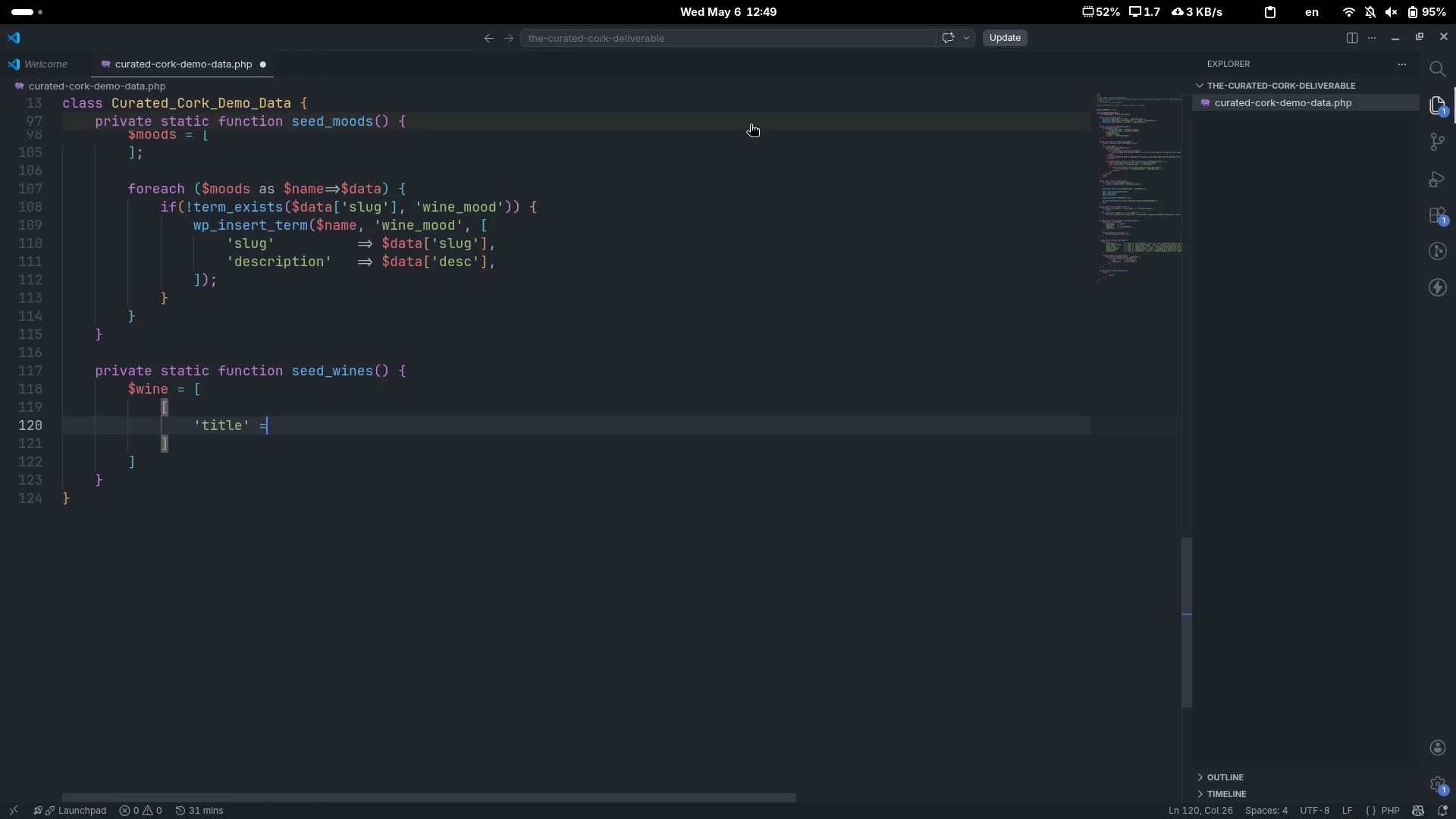 
key(Shift+Period)
 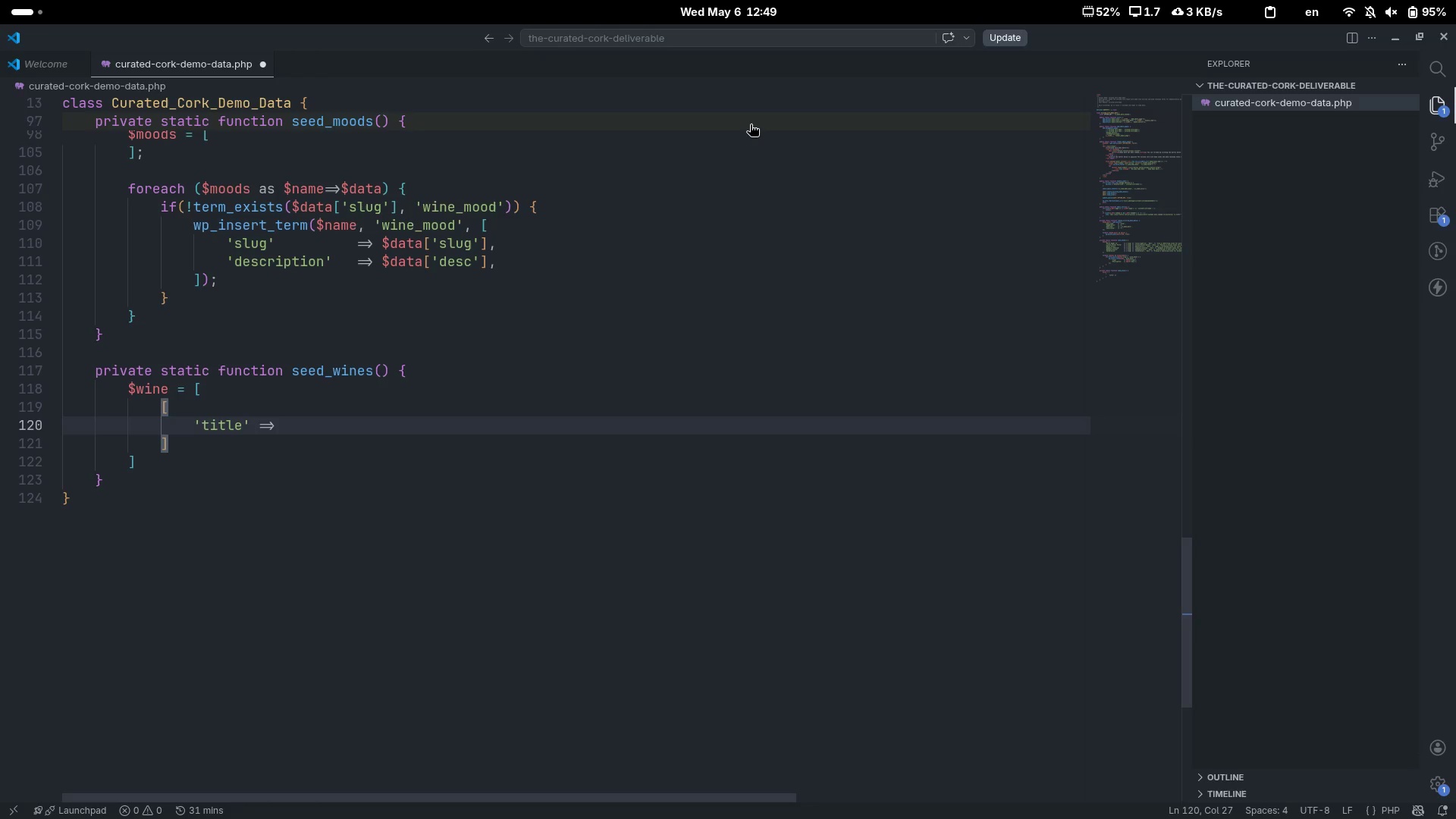 
key(Alt+AltLeft)
 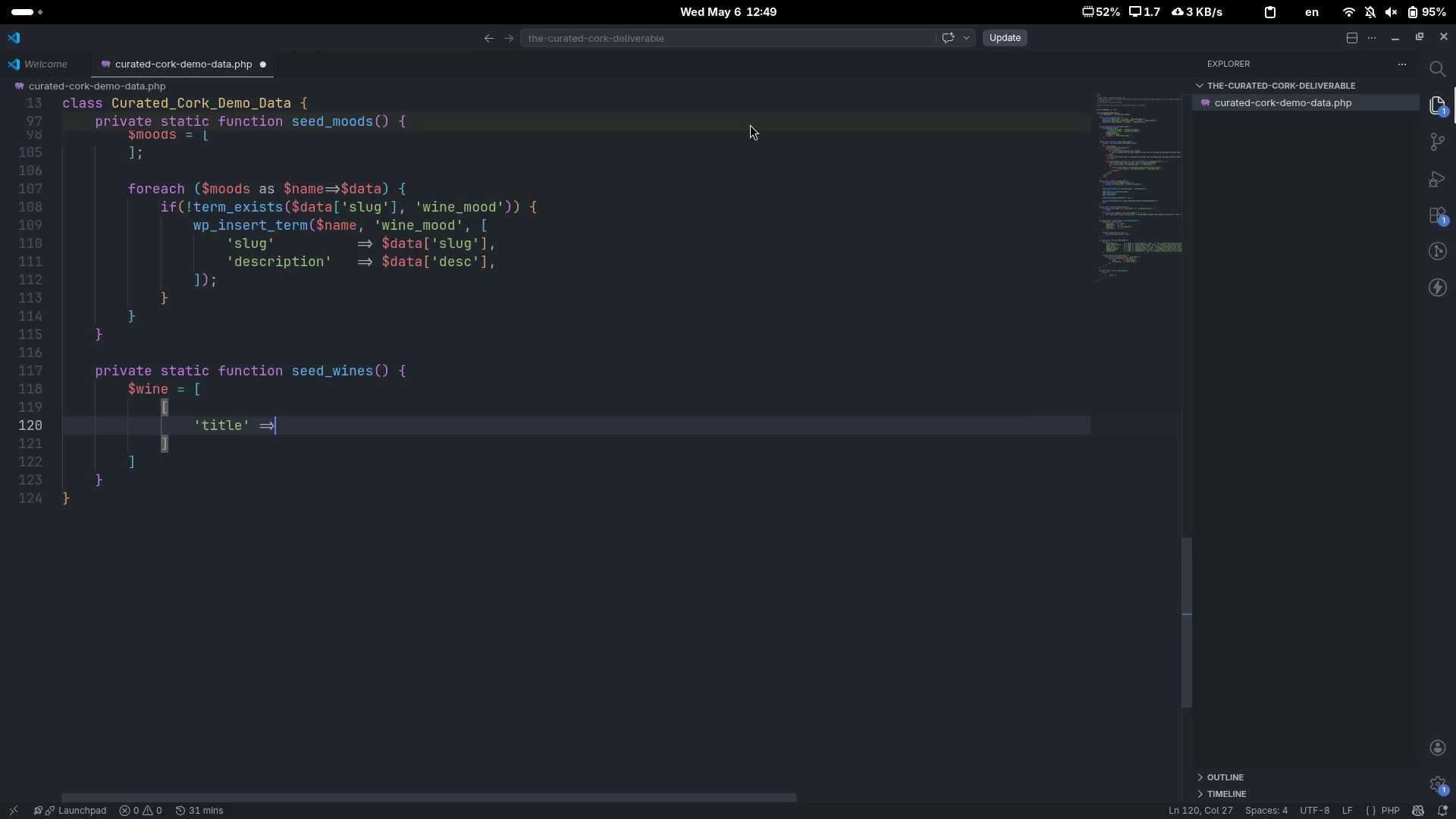 
key(Alt+Tab)
 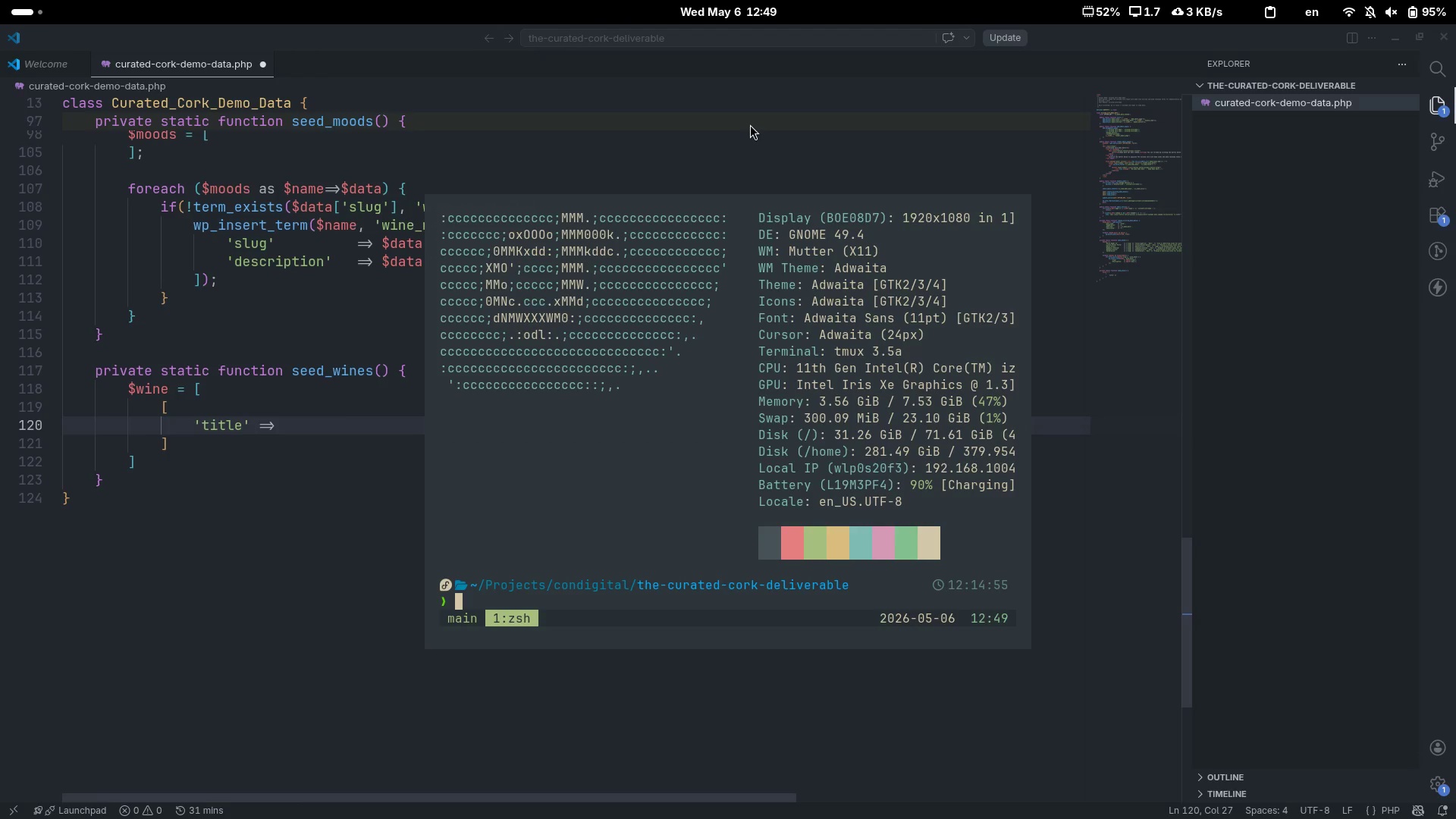 
key(Alt+AltLeft)
 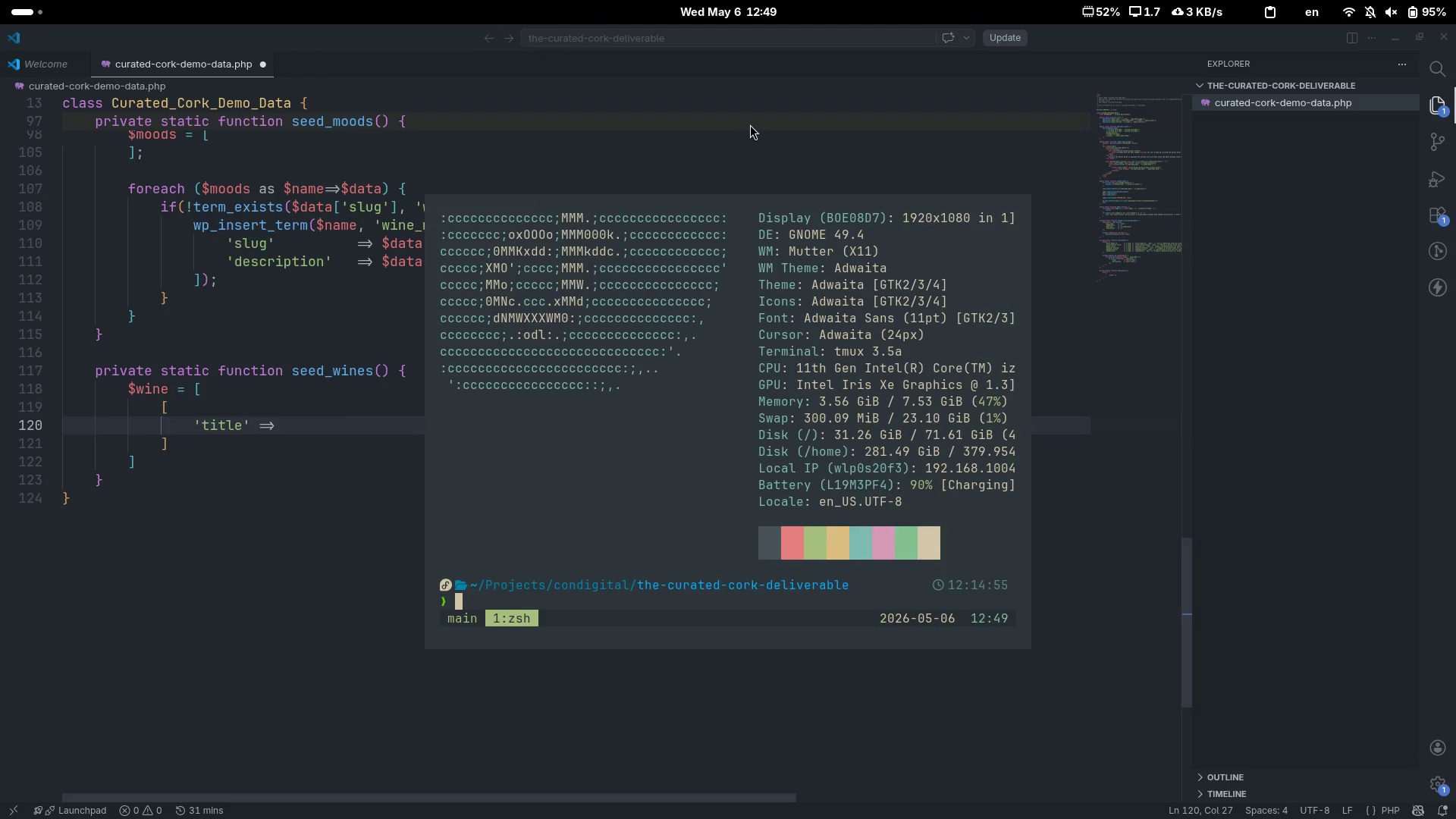 
key(Alt+Tab)
 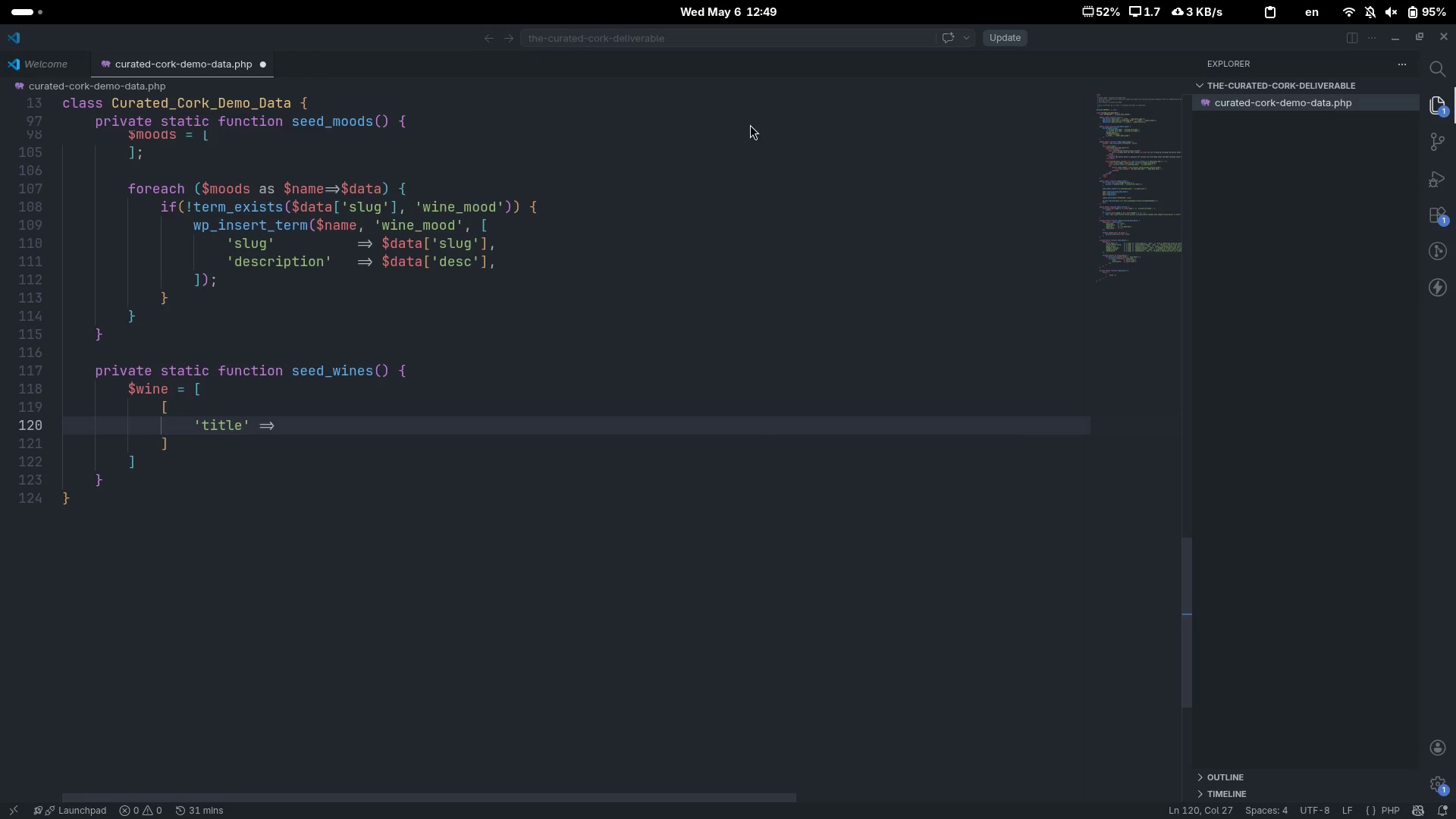 
key(Alt+Tab)
 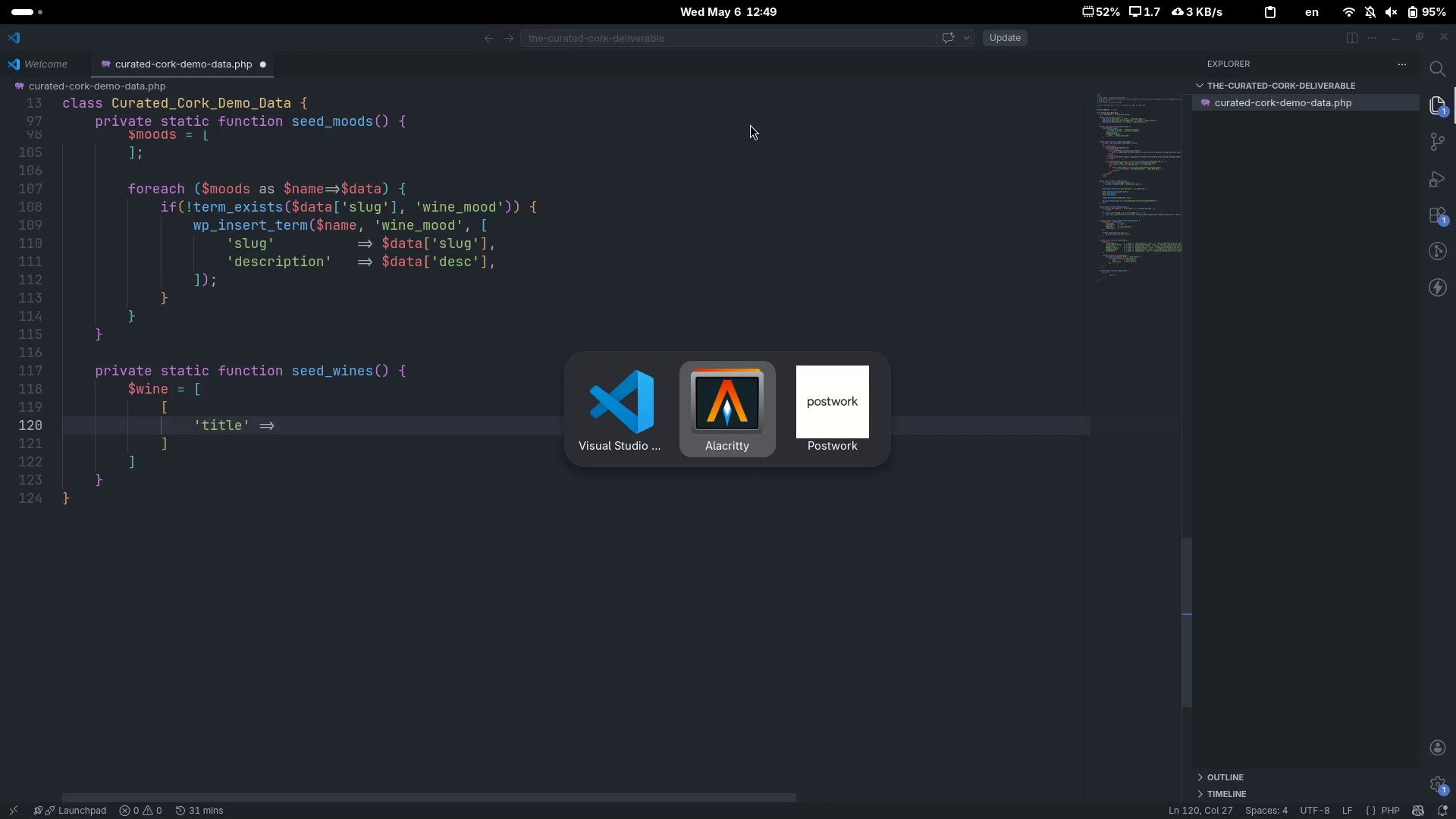 
key(Alt+Tab)